 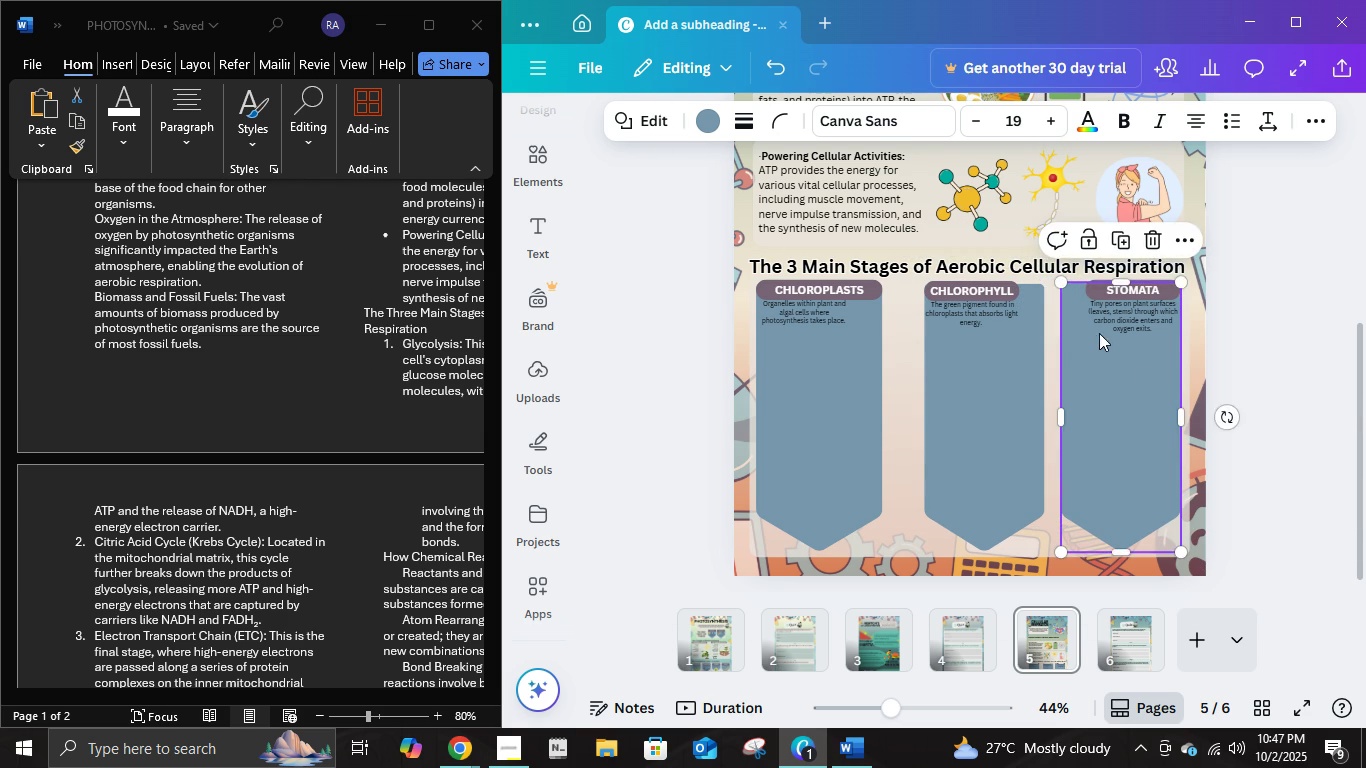 
left_click([1102, 327])
 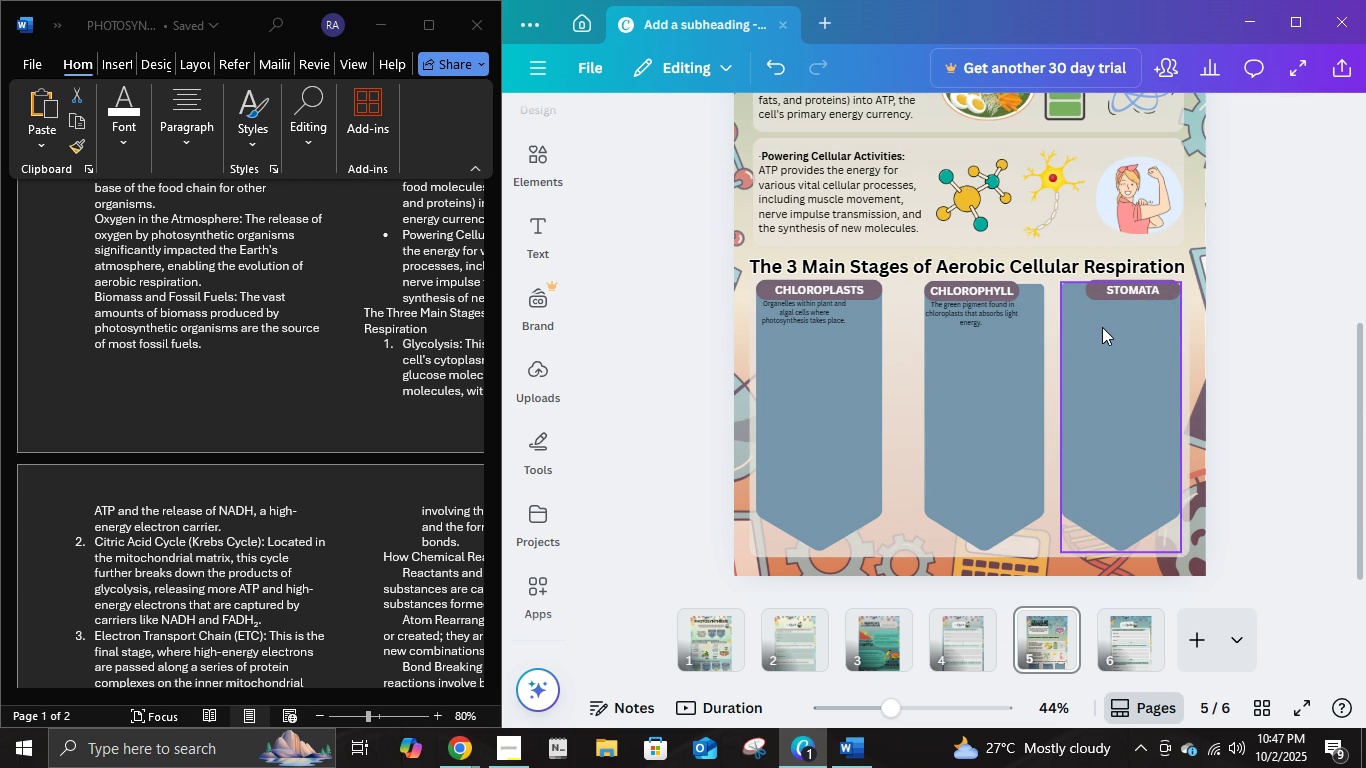 
key(Delete)
 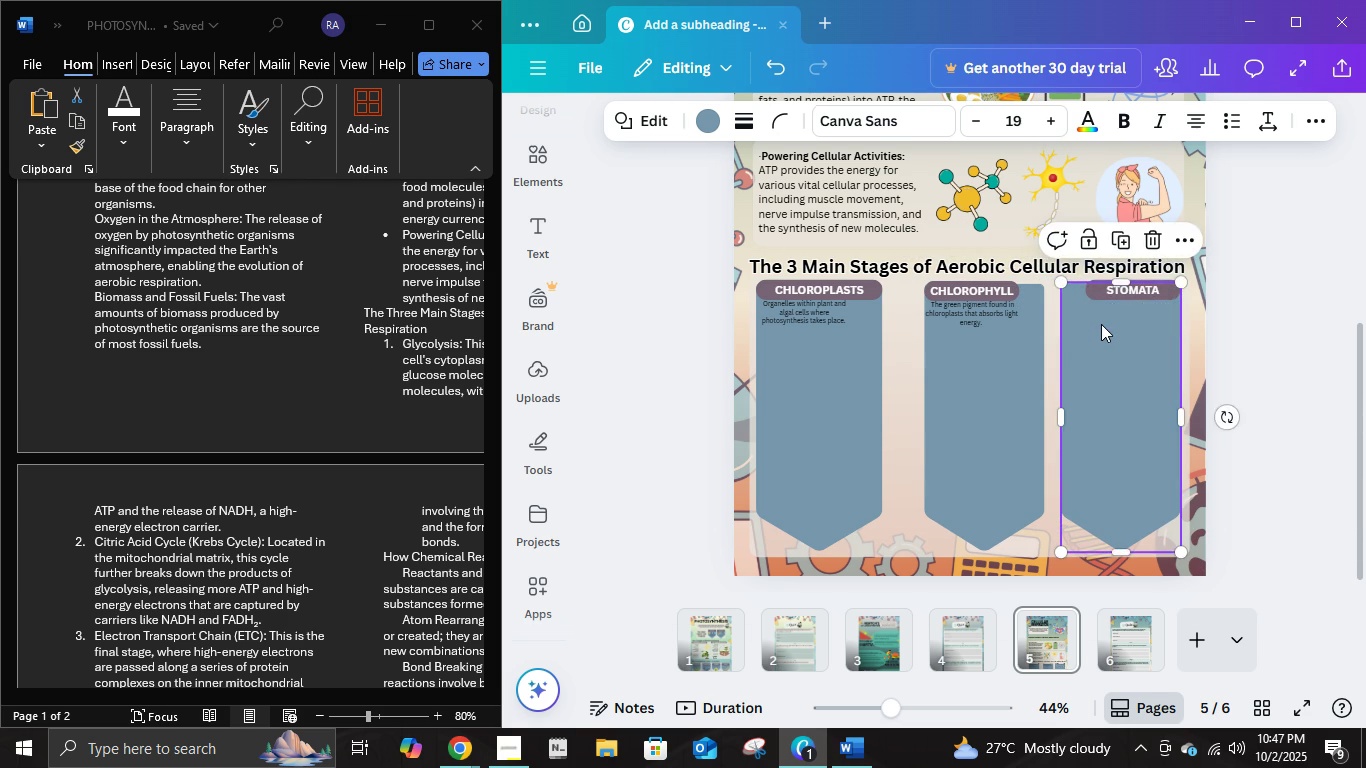 
left_click([1101, 324])
 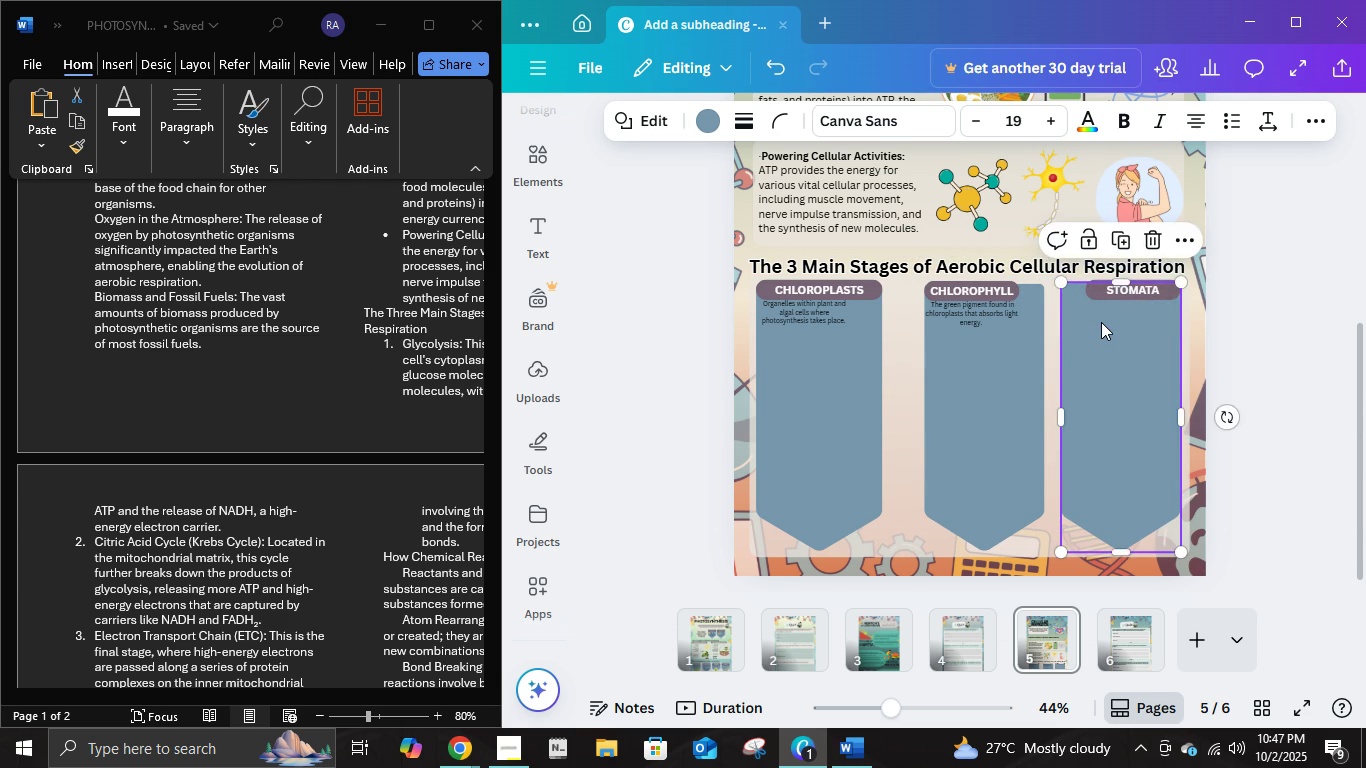 
key(Delete)
 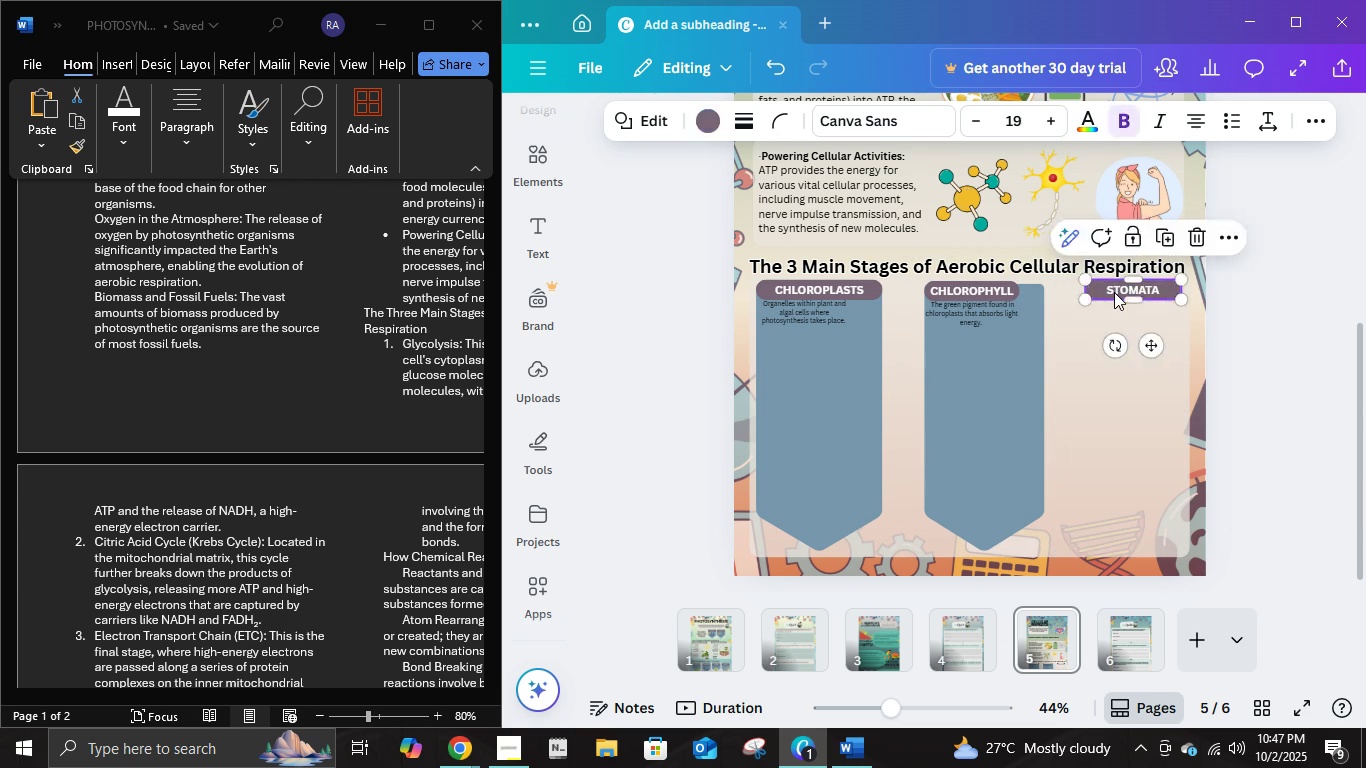 
double_click([1114, 292])
 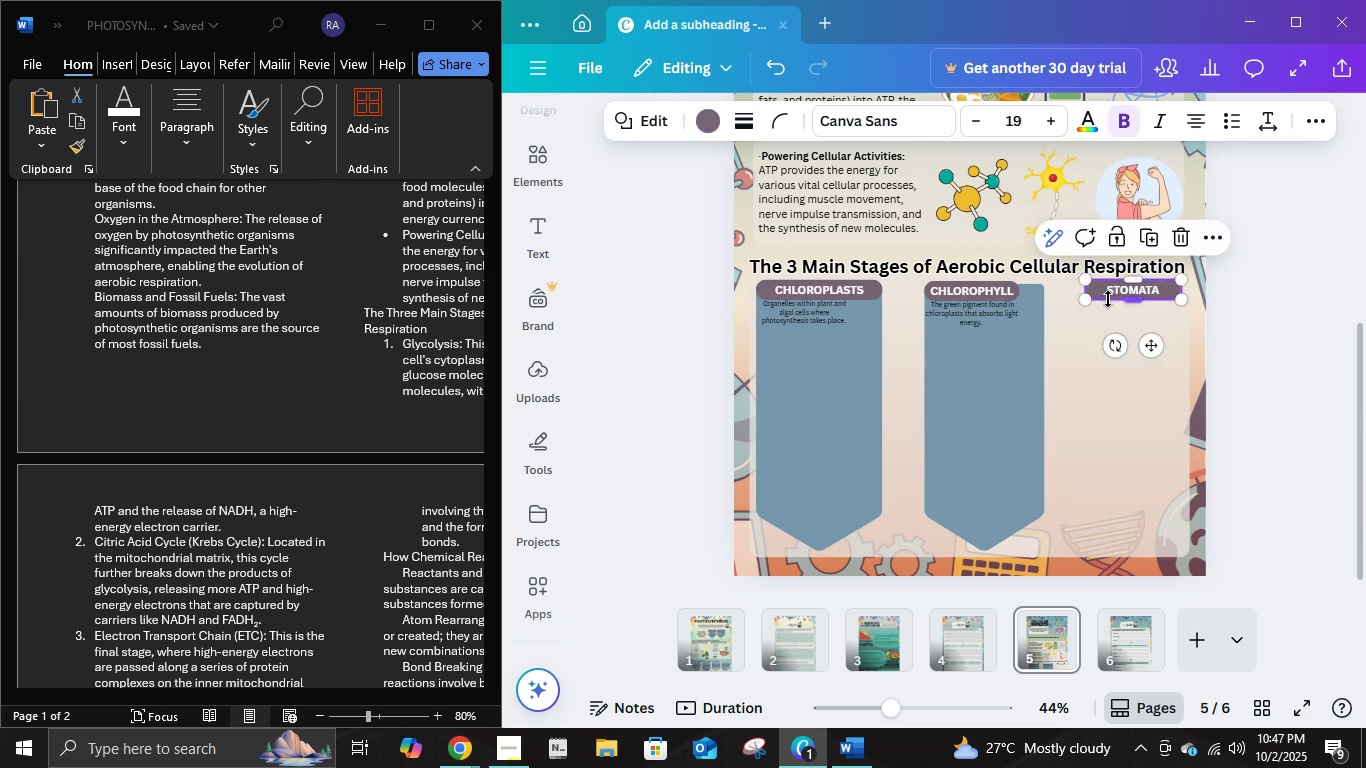 
key(Delete)
 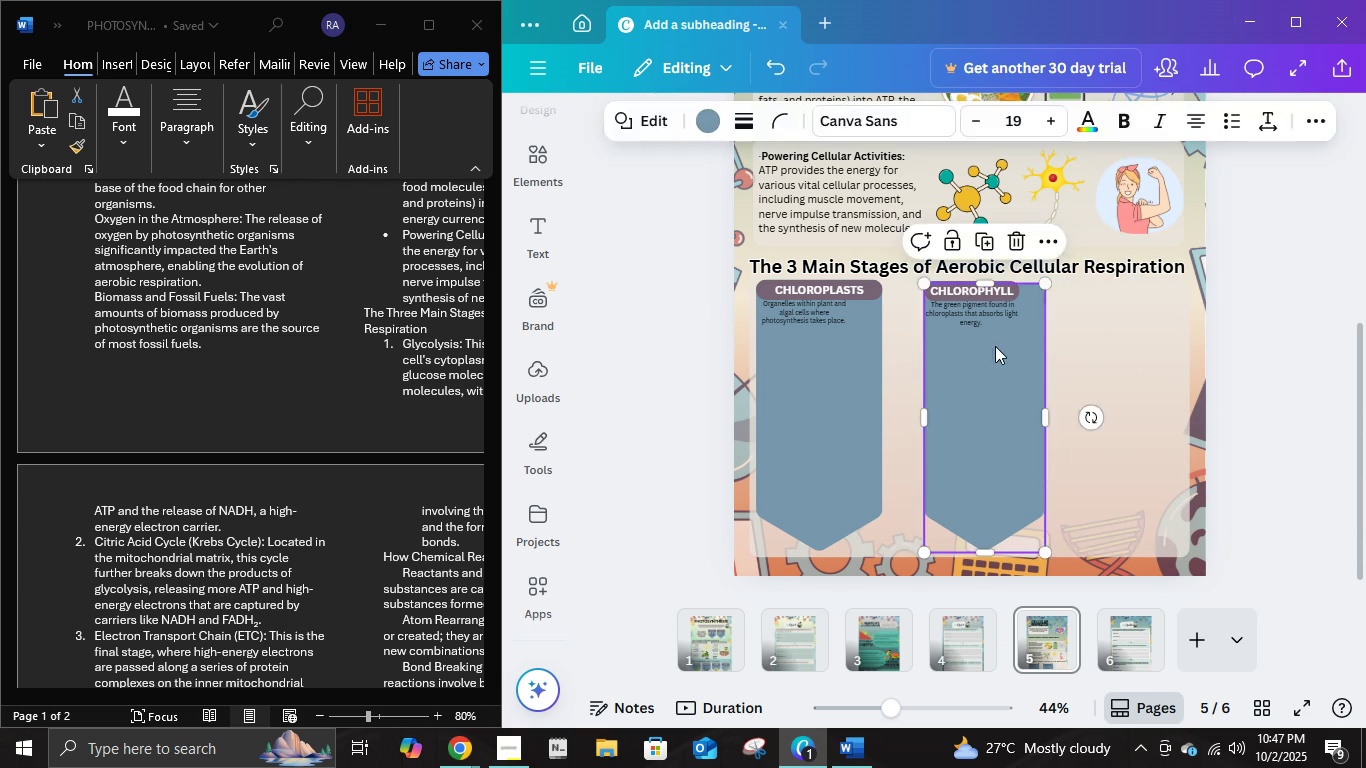 
left_click([995, 346])
 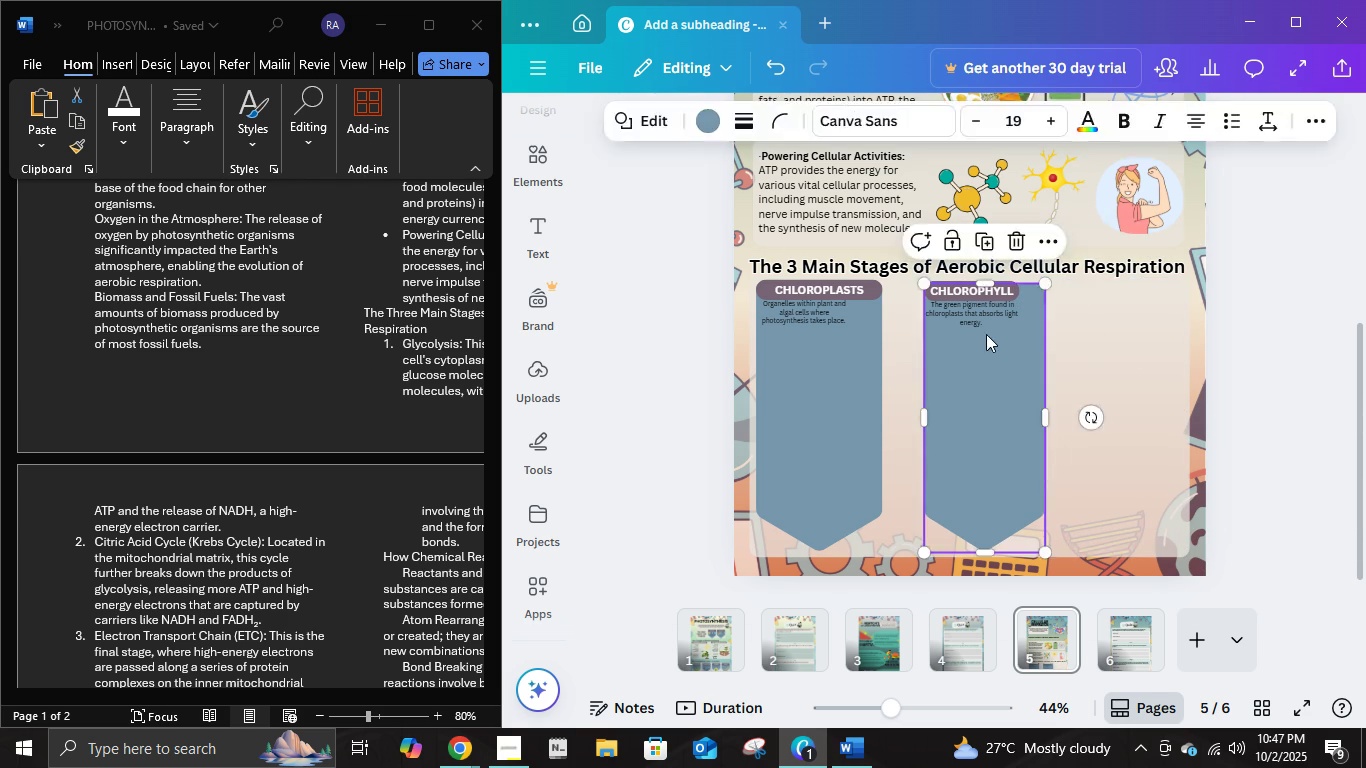 
key(Delete)
 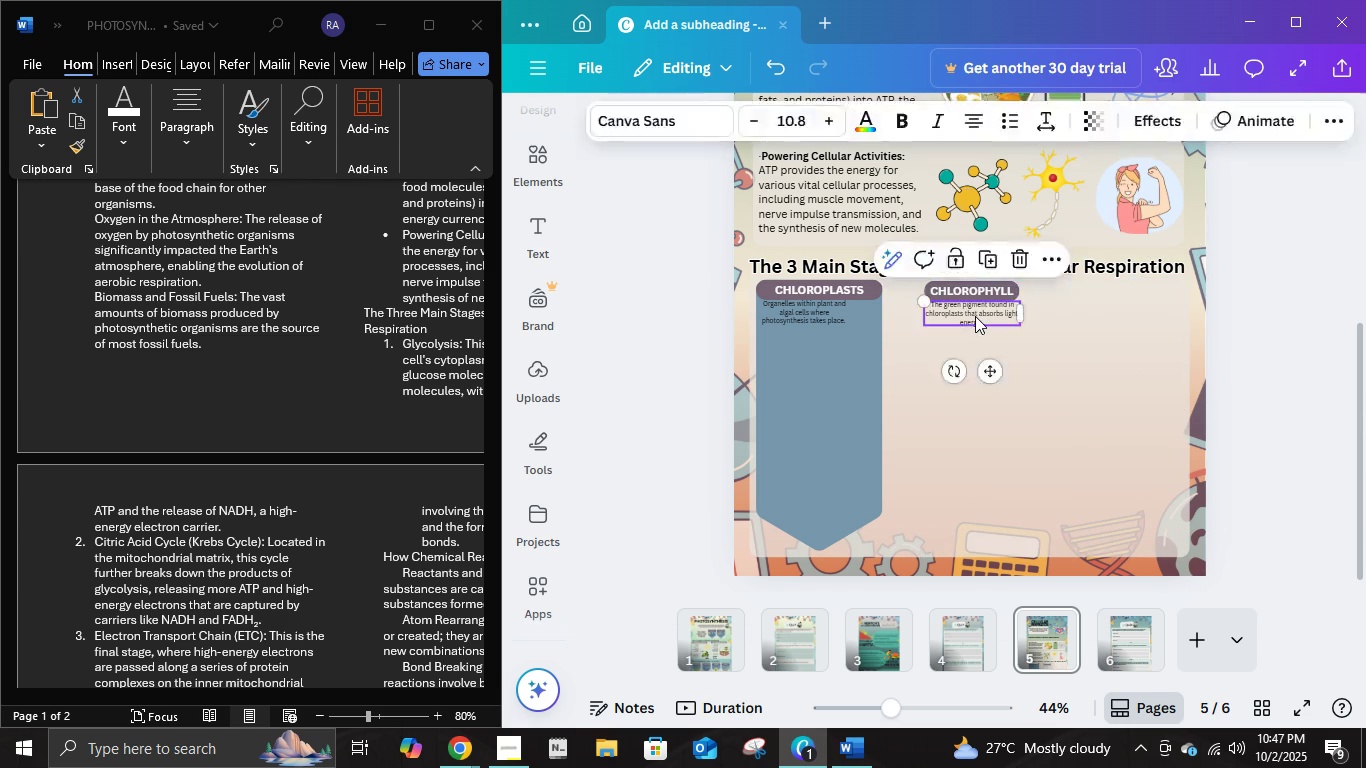 
double_click([975, 316])
 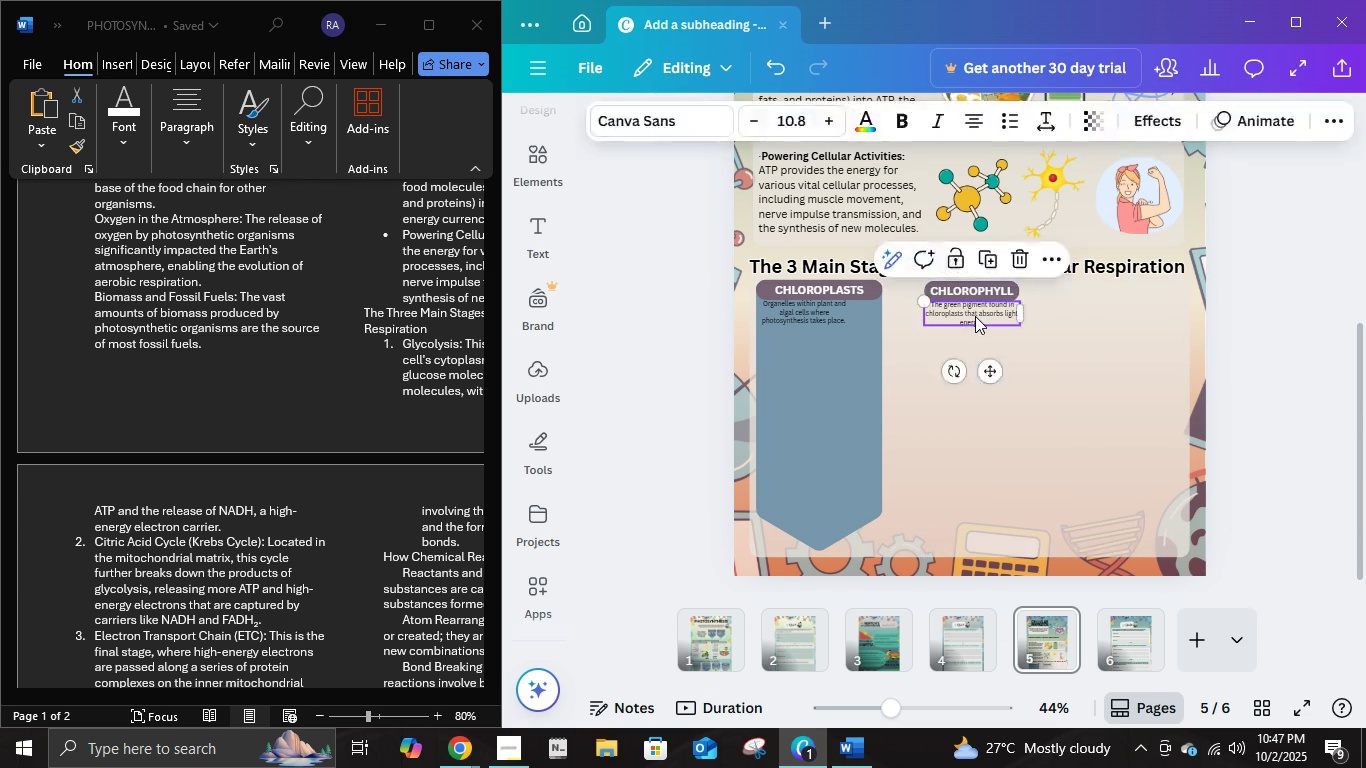 
key(Delete)
 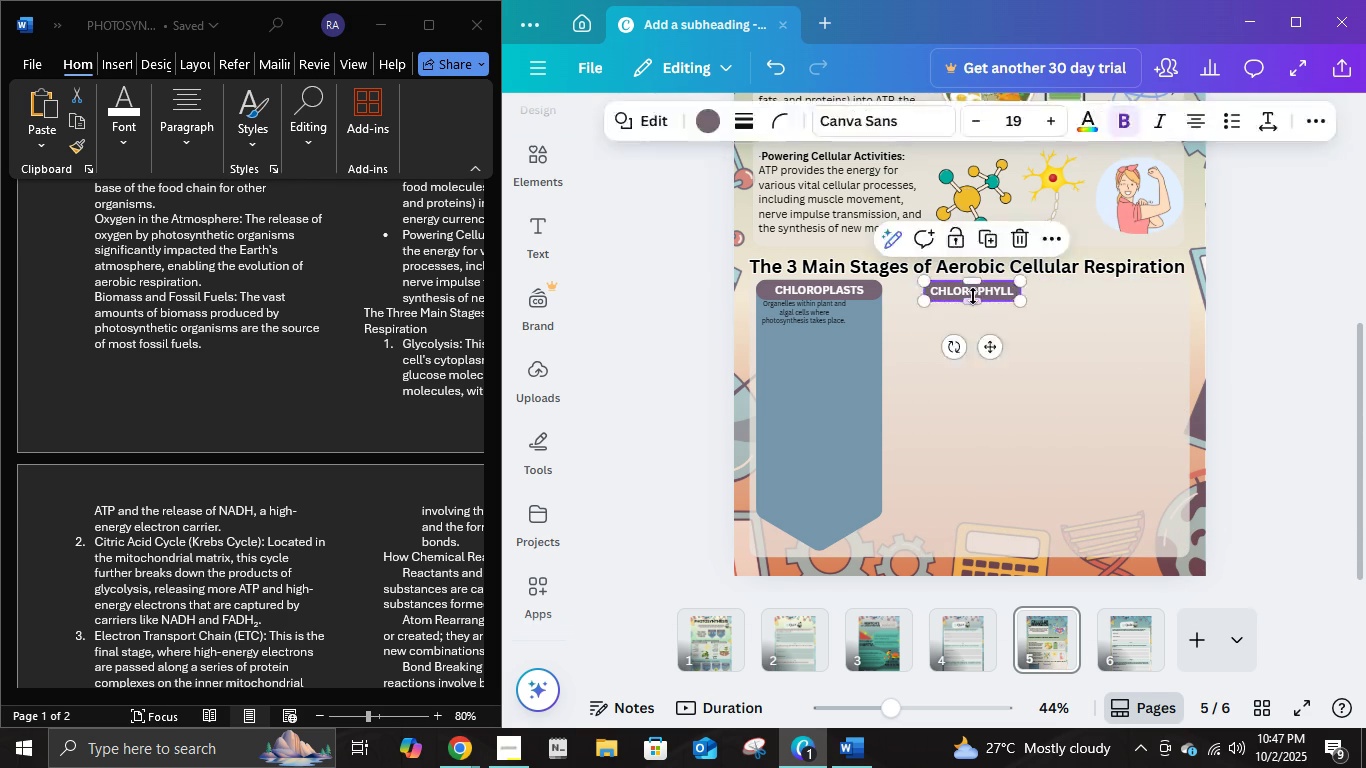 
triple_click([973, 296])
 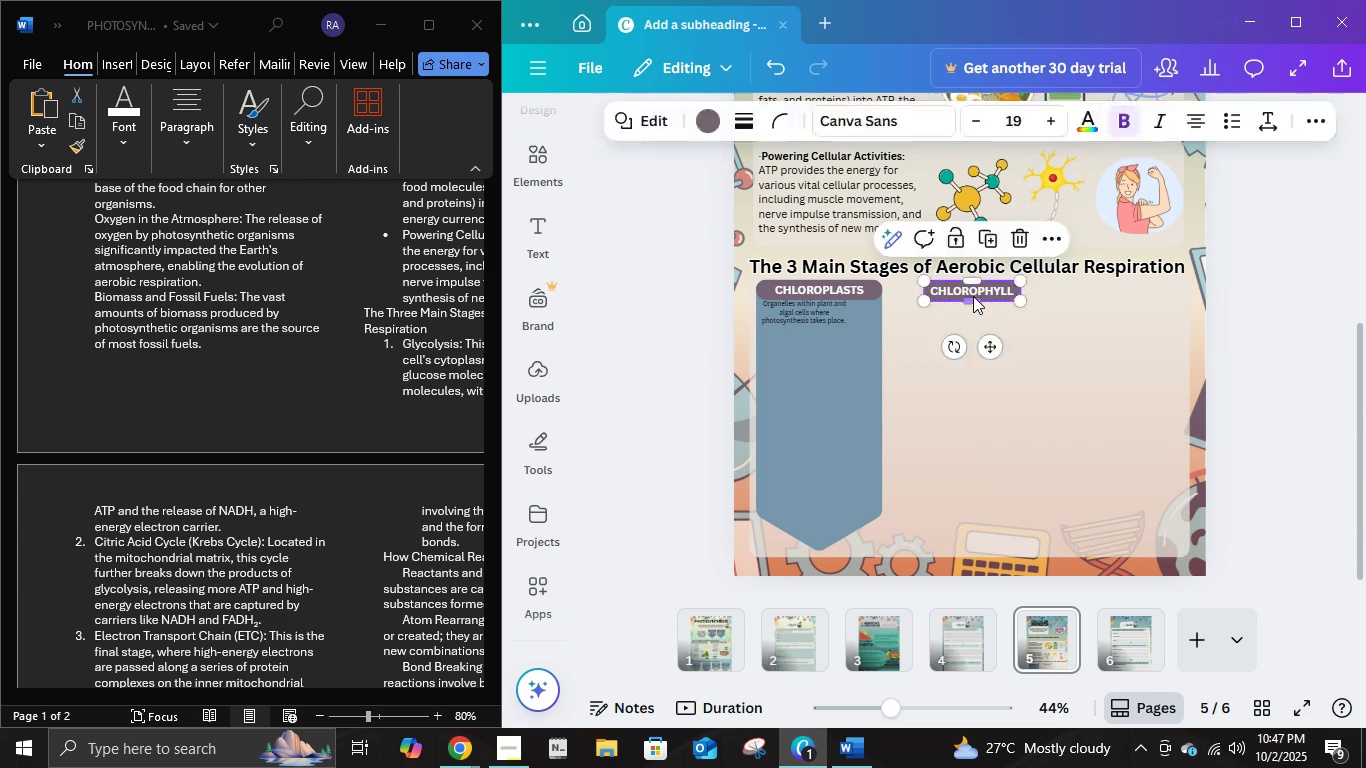 
key(Delete)
 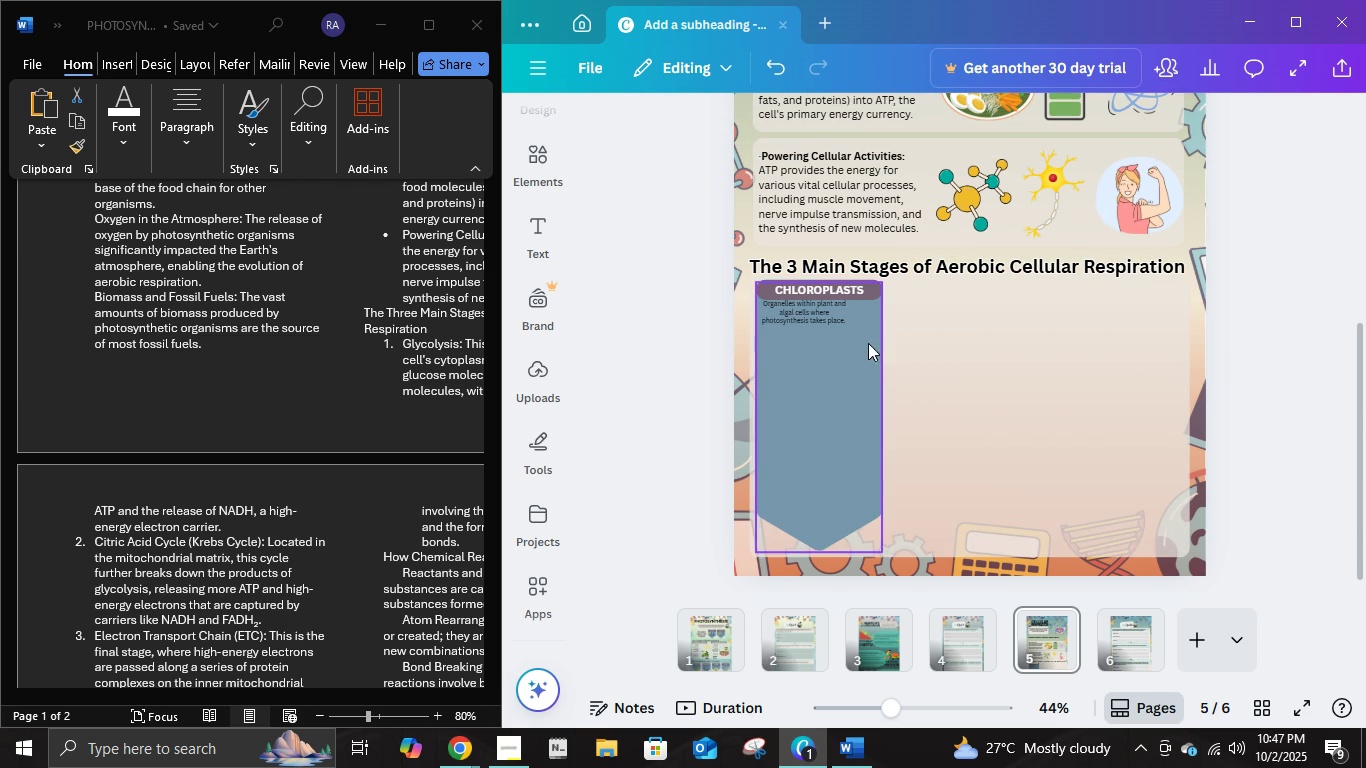 
left_click([857, 297])